 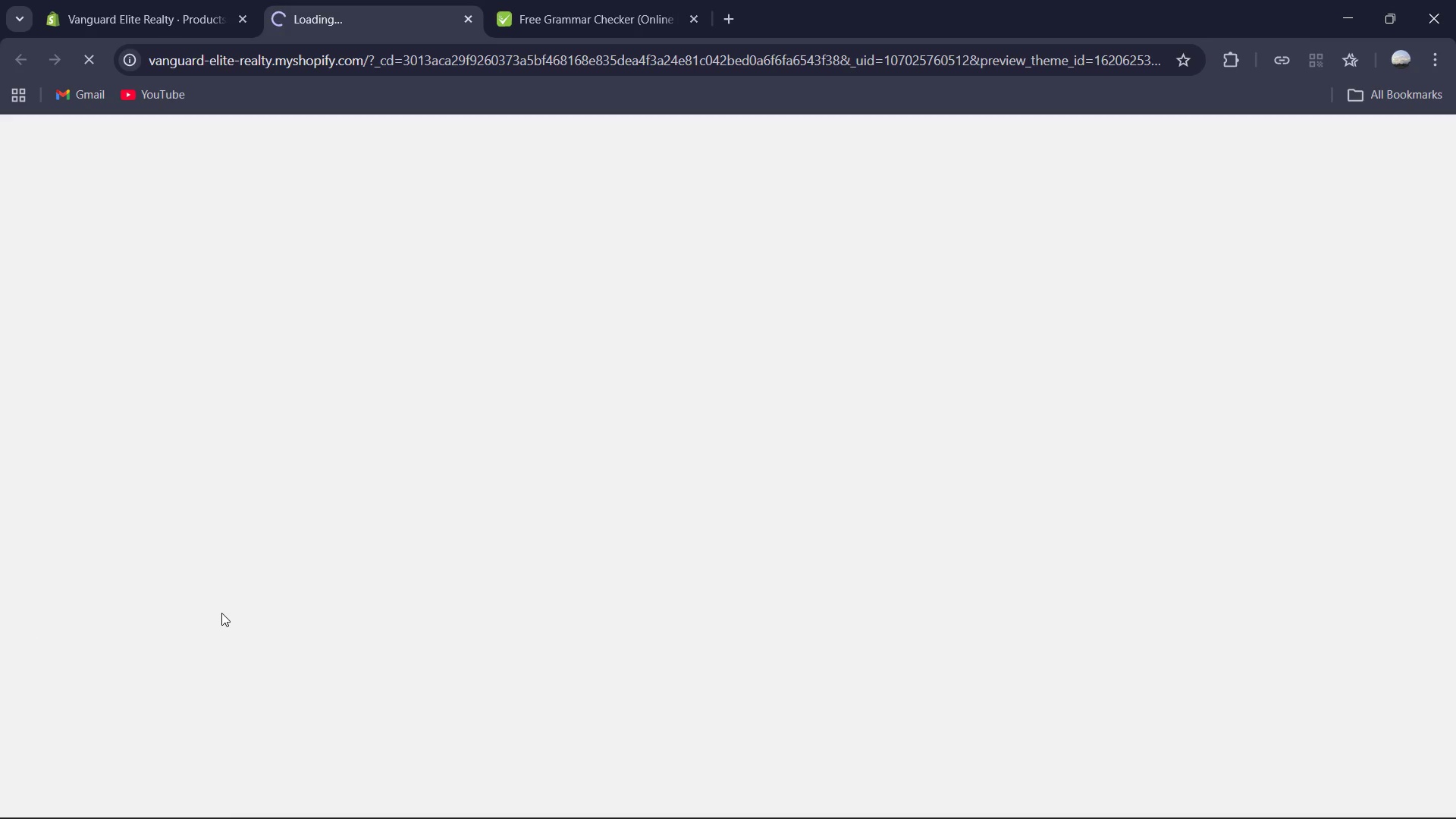 
scroll: coordinate [275, 579], scroll_direction: down, amount: 17.0
 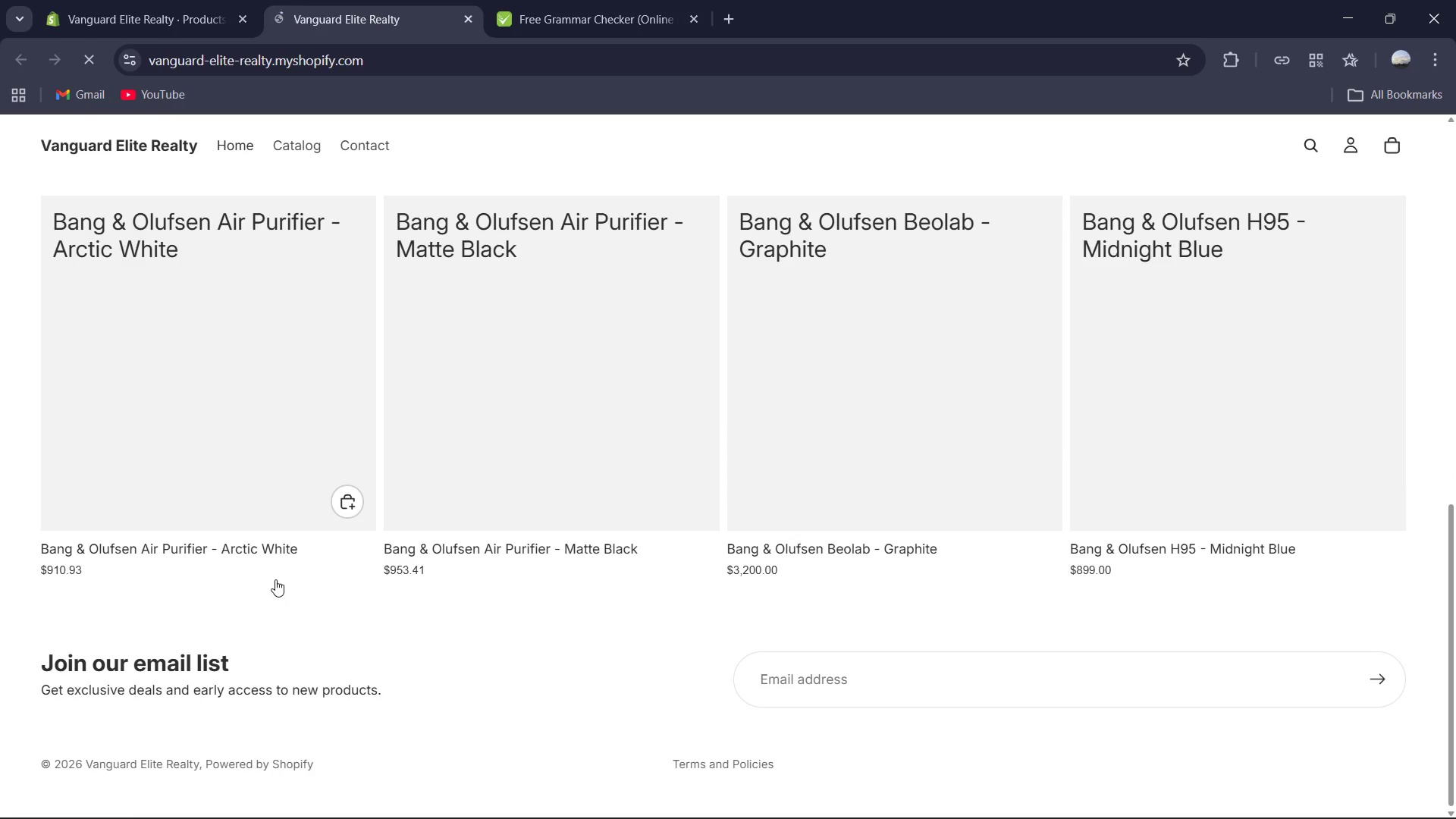 
scroll: coordinate [275, 579], scroll_direction: up, amount: 10.0
 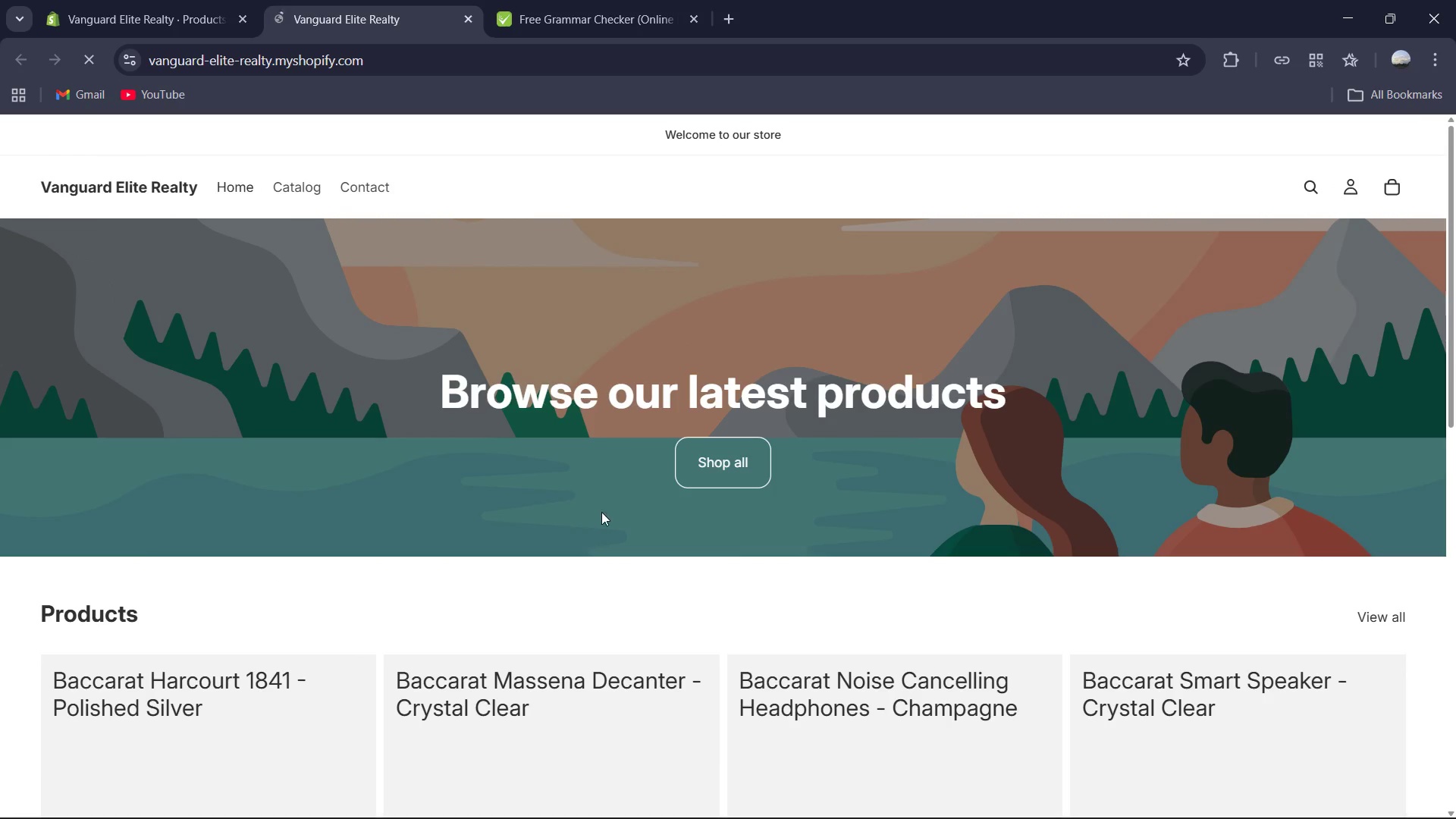 
left_click([714, 462])
 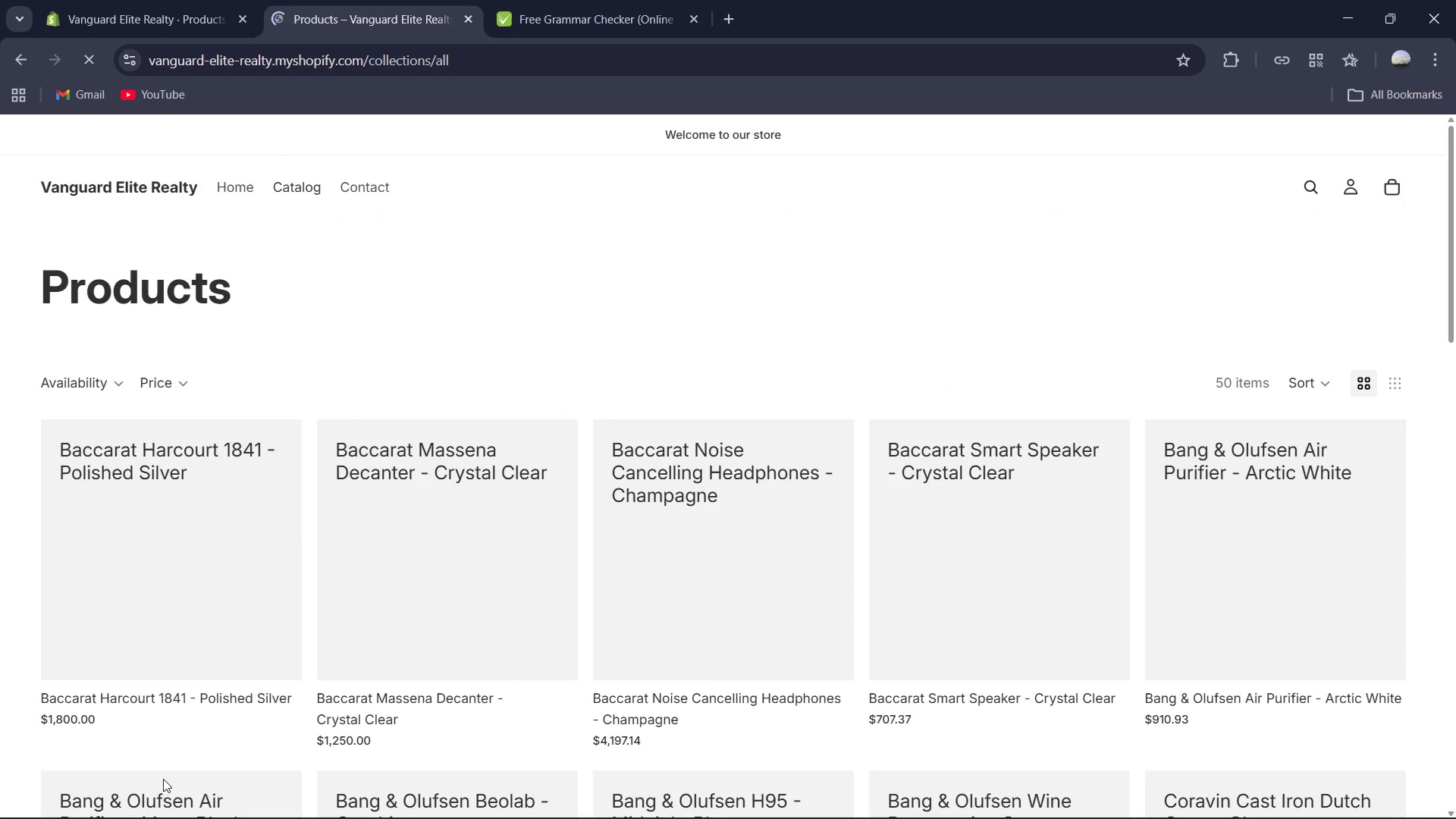 
scroll: coordinate [328, 635], scroll_direction: down, amount: 22.0
 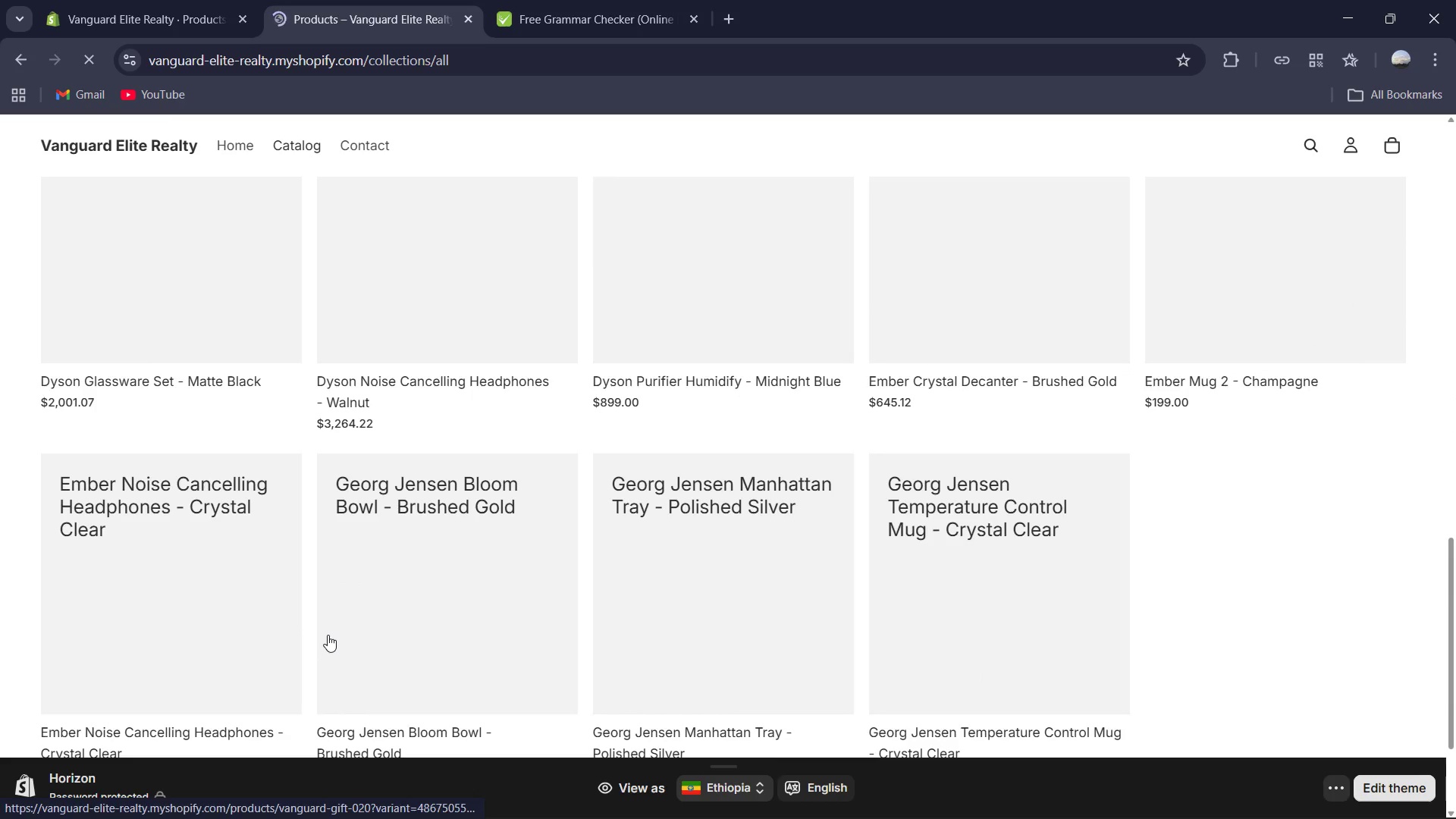 
scroll: coordinate [328, 642], scroll_direction: up, amount: 30.0
 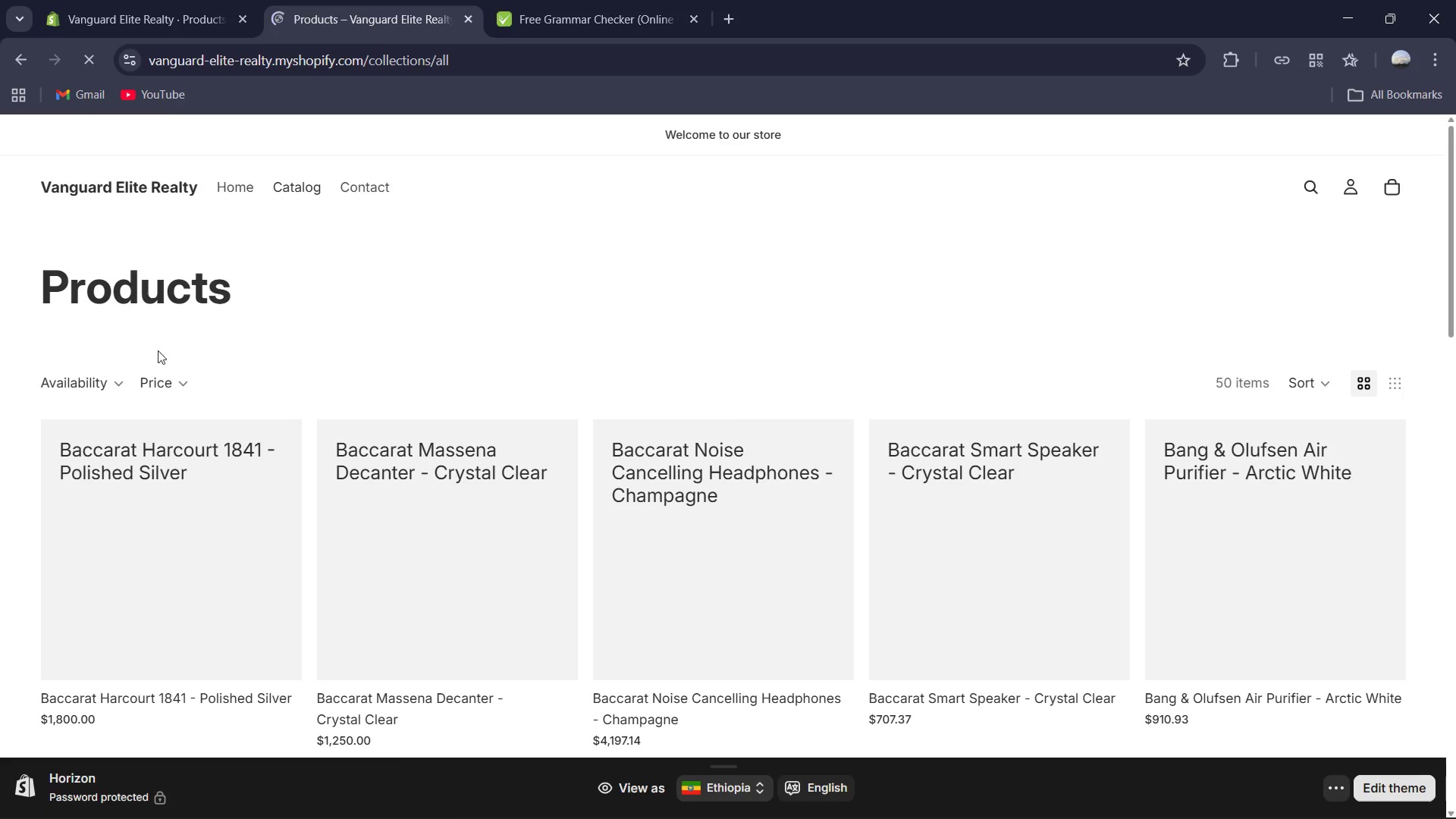 
left_click([93, 391])
 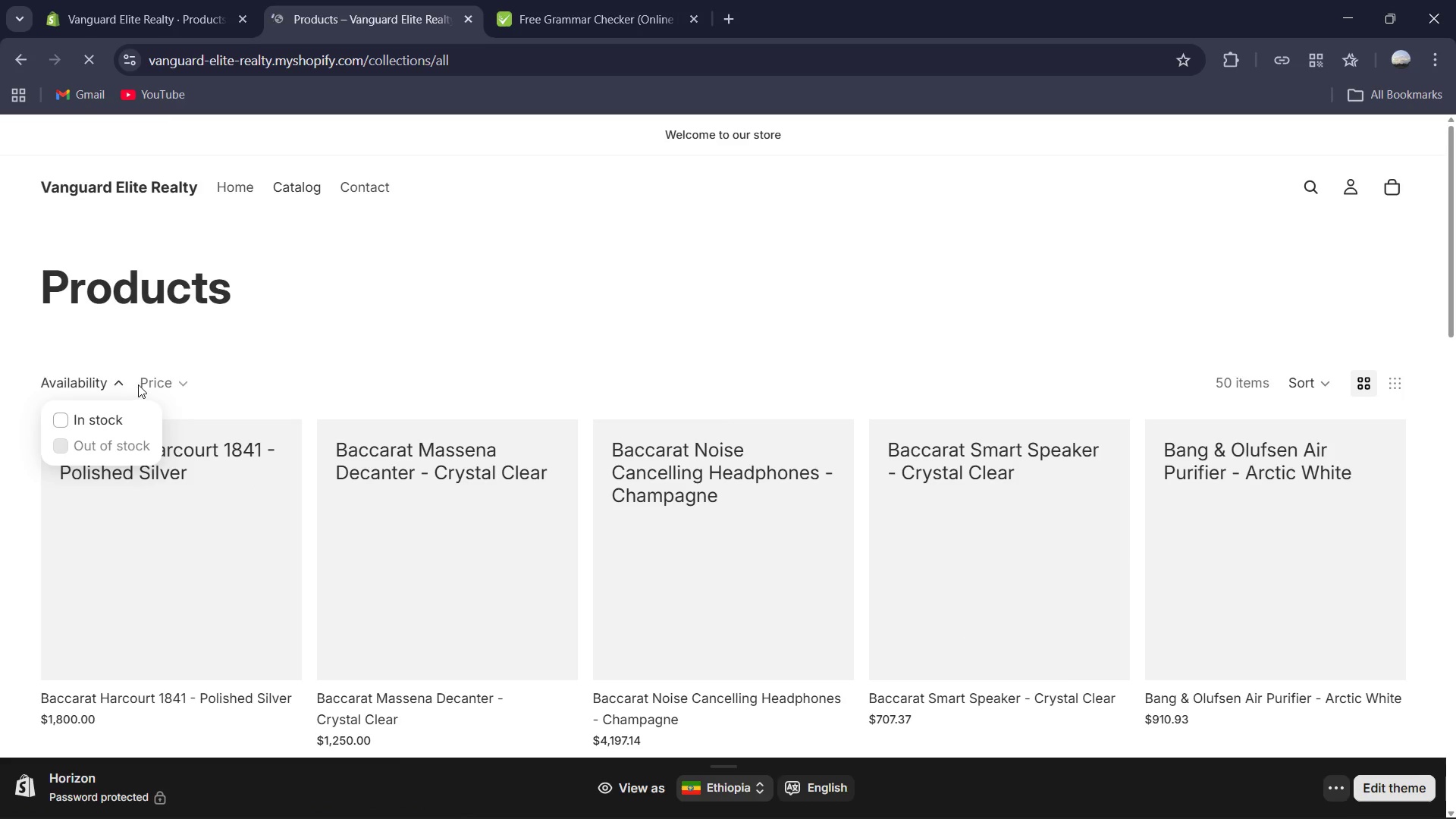 
left_click([142, 384])
 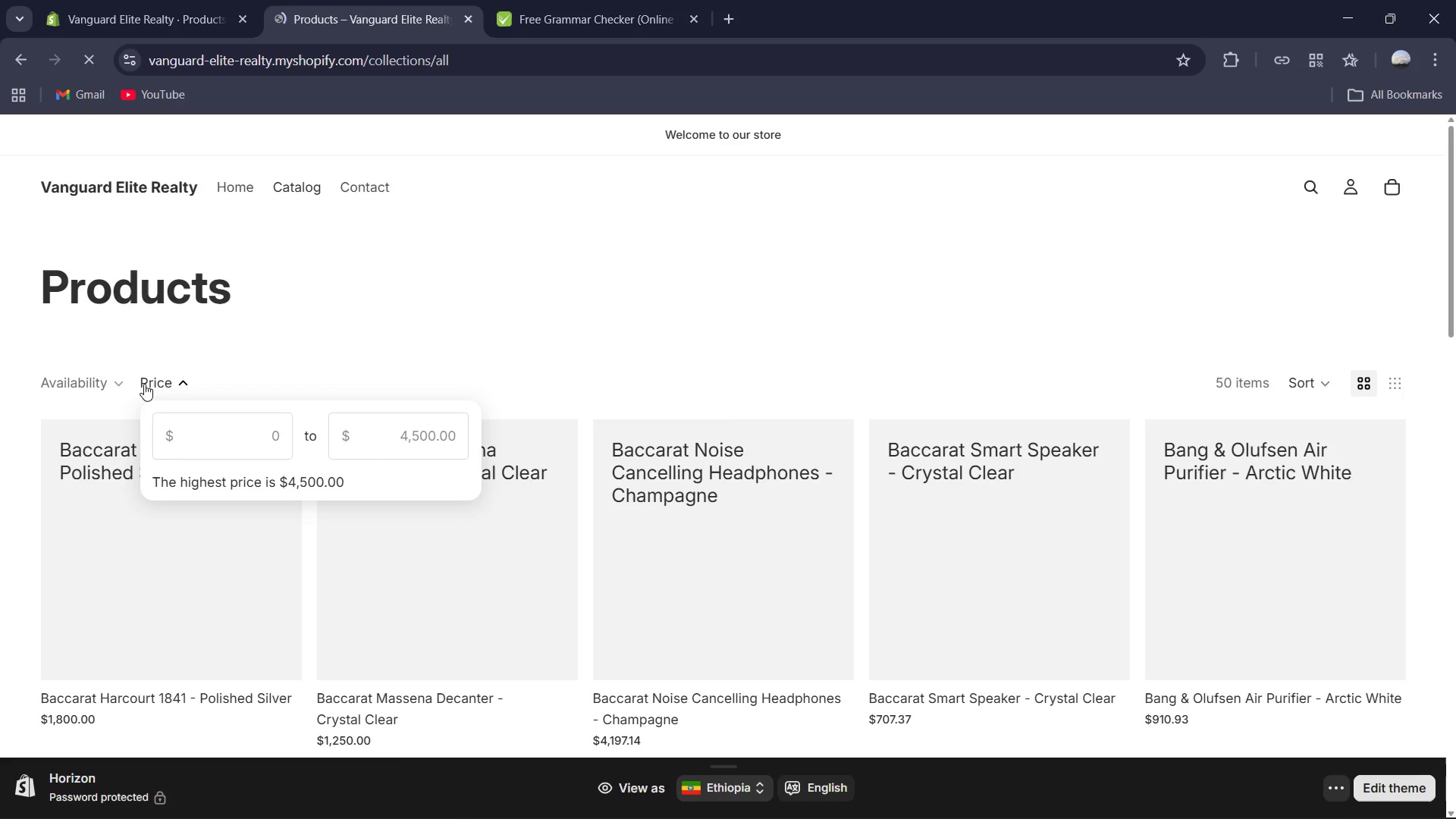 
left_click([146, 384])
 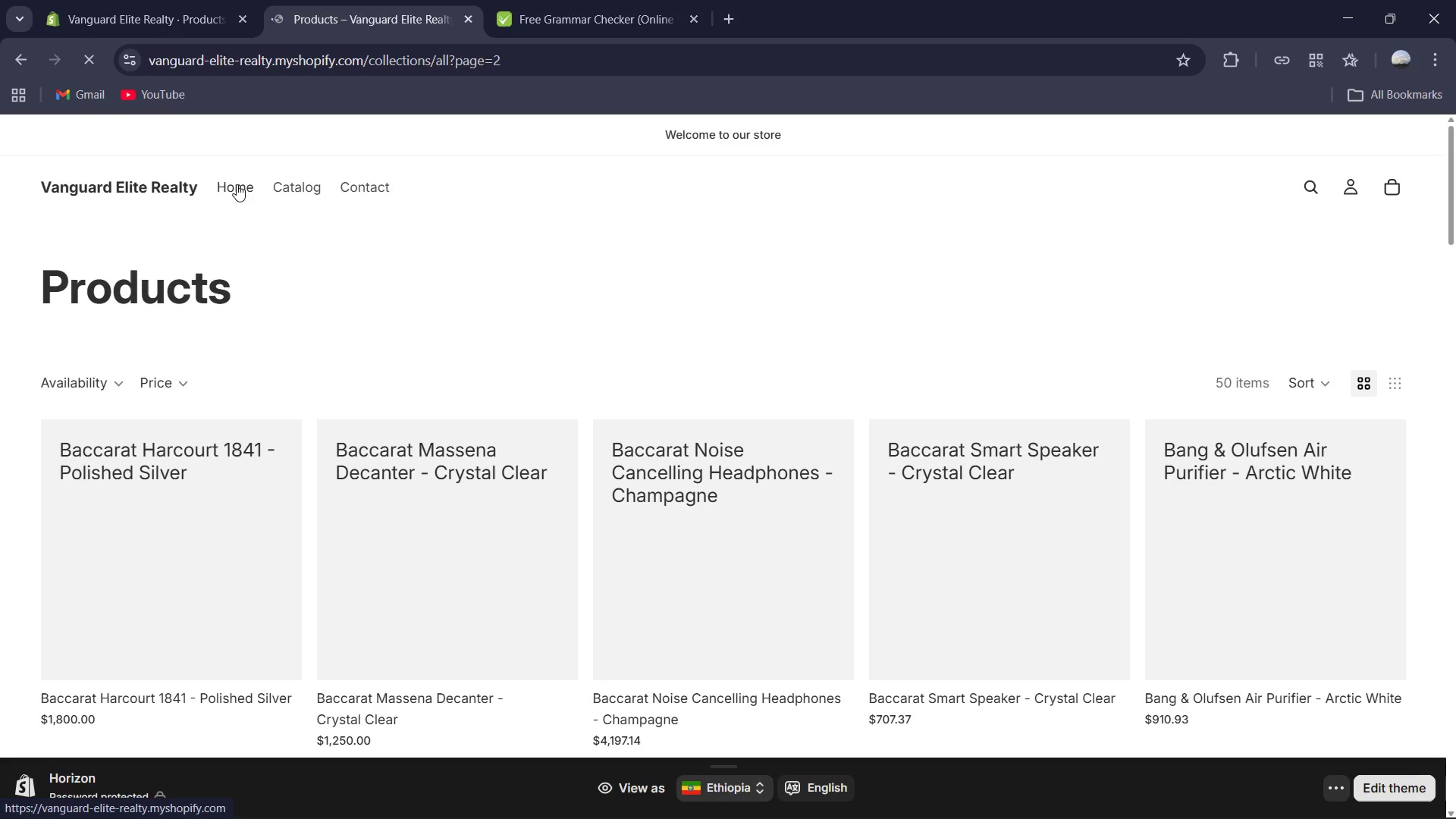 
left_click([237, 184])
 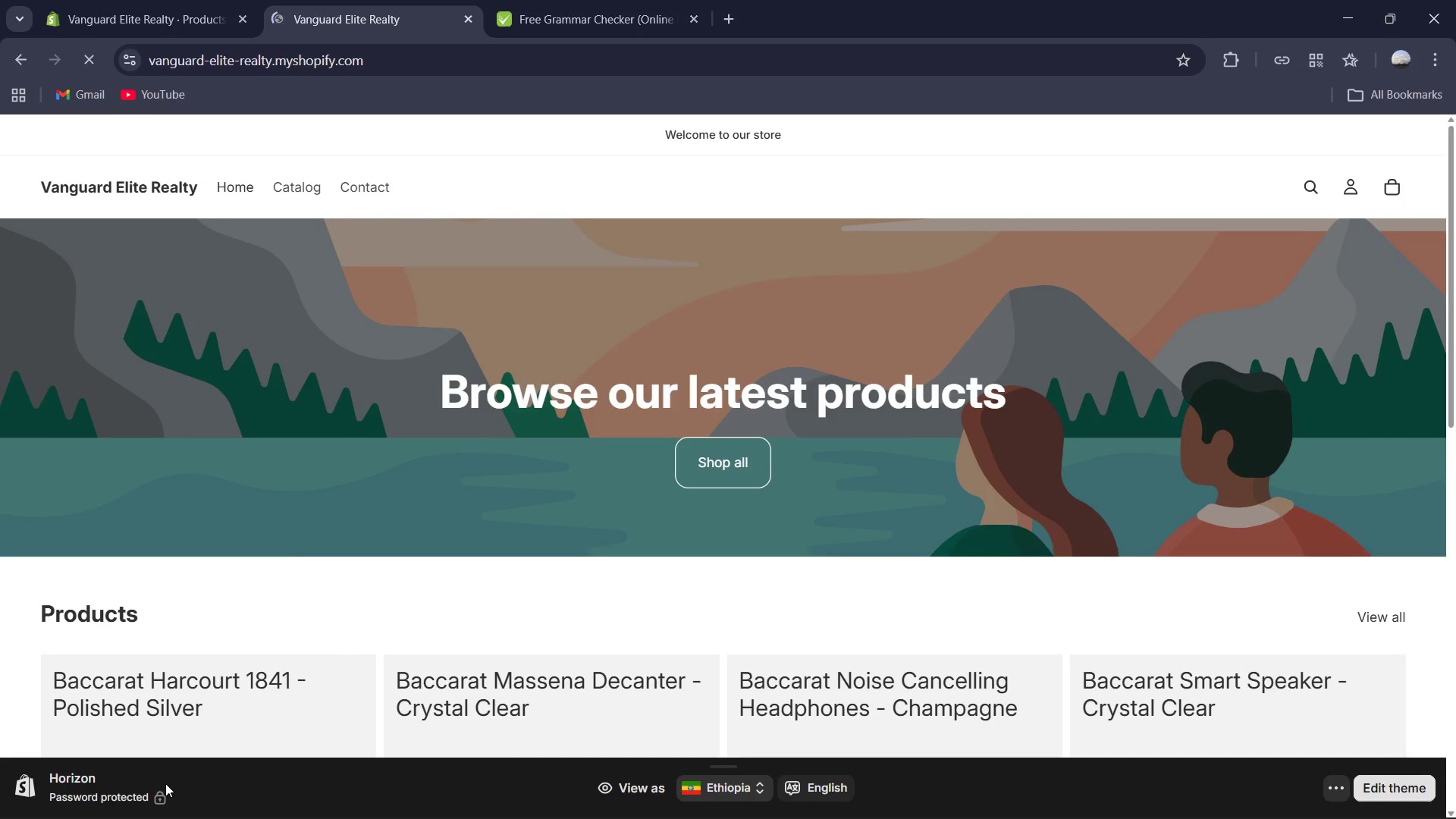 
double_click([96, 797])
 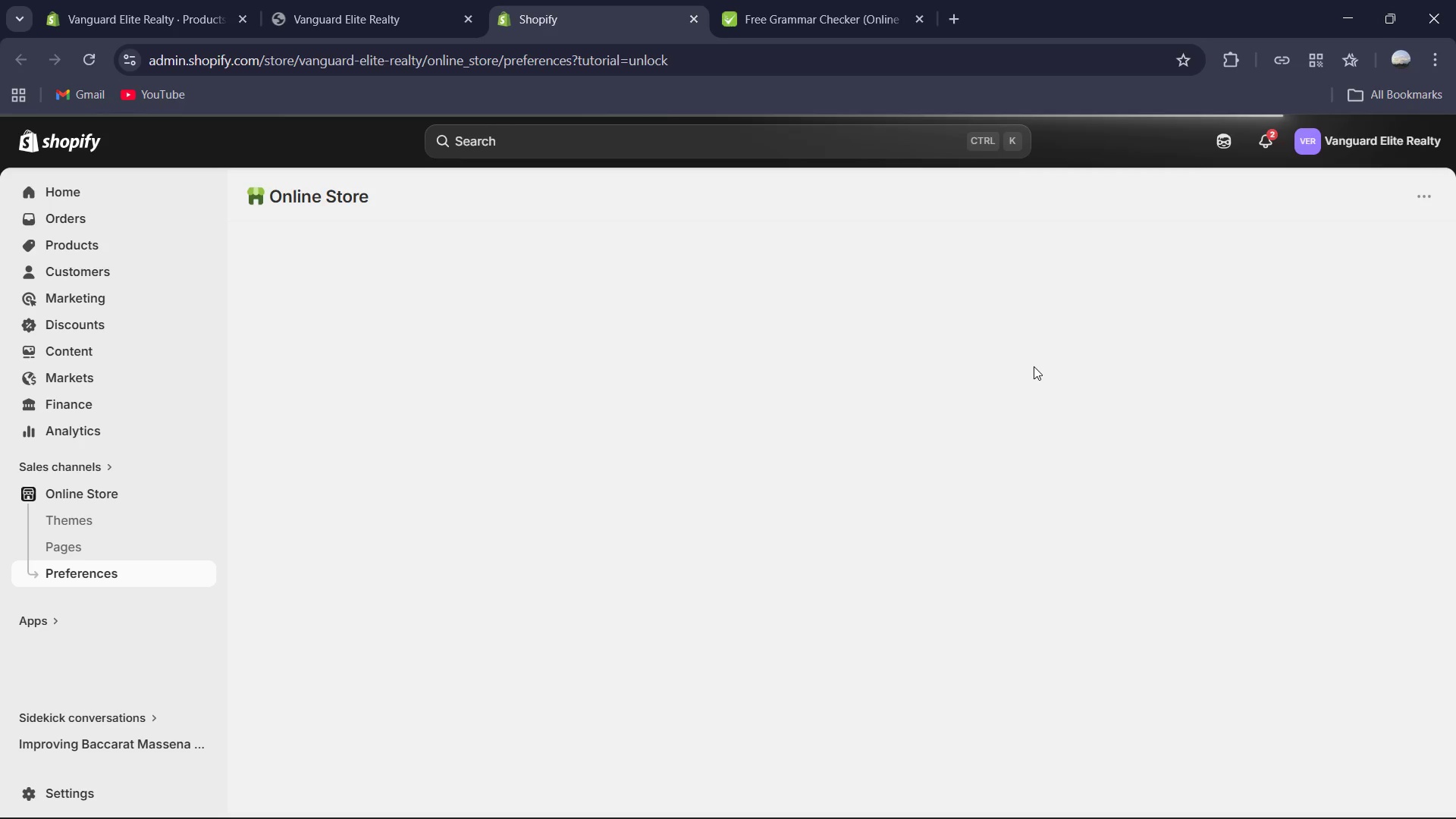 
wait(11.92)
 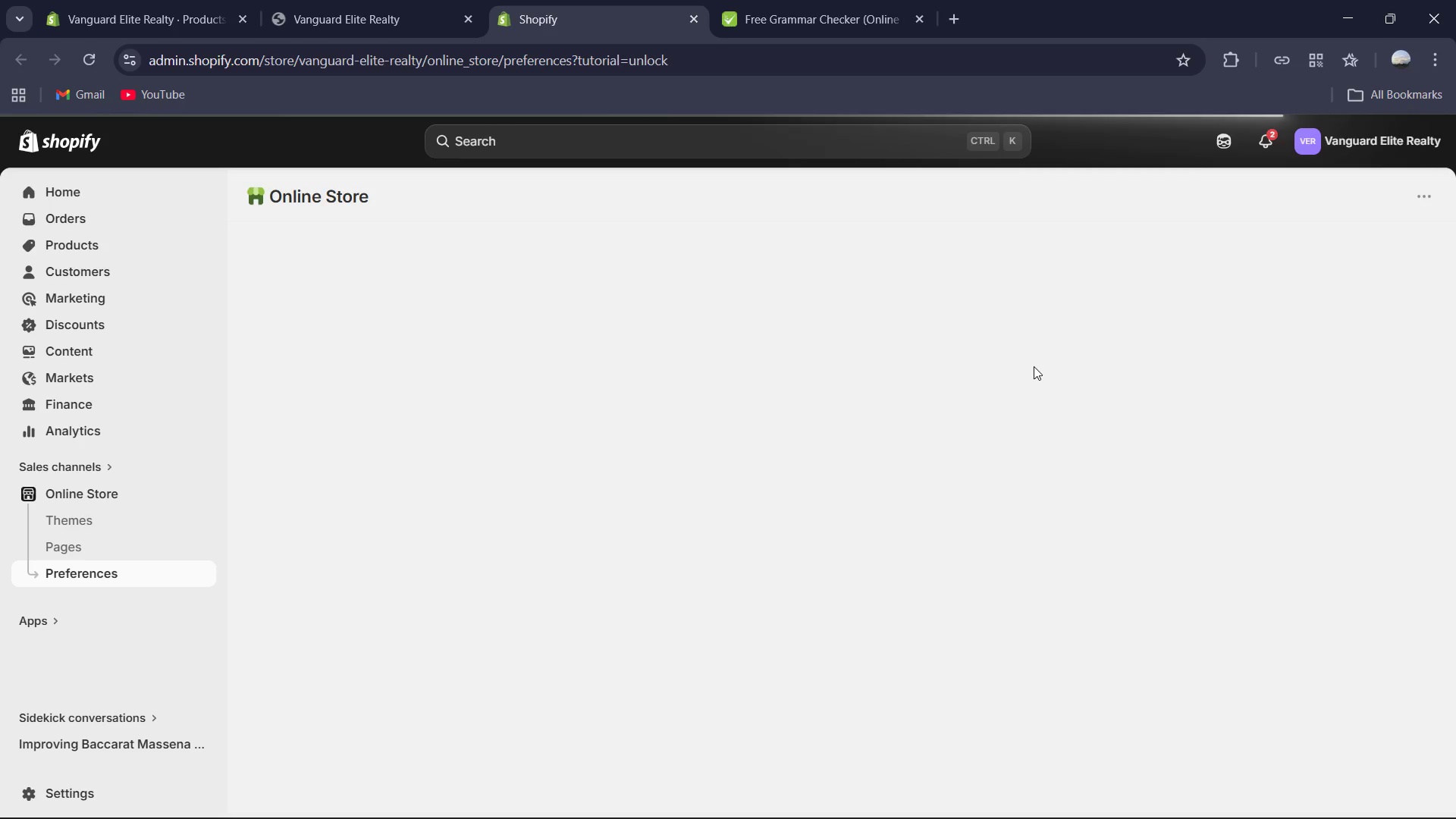 
left_click([1235, 253])
 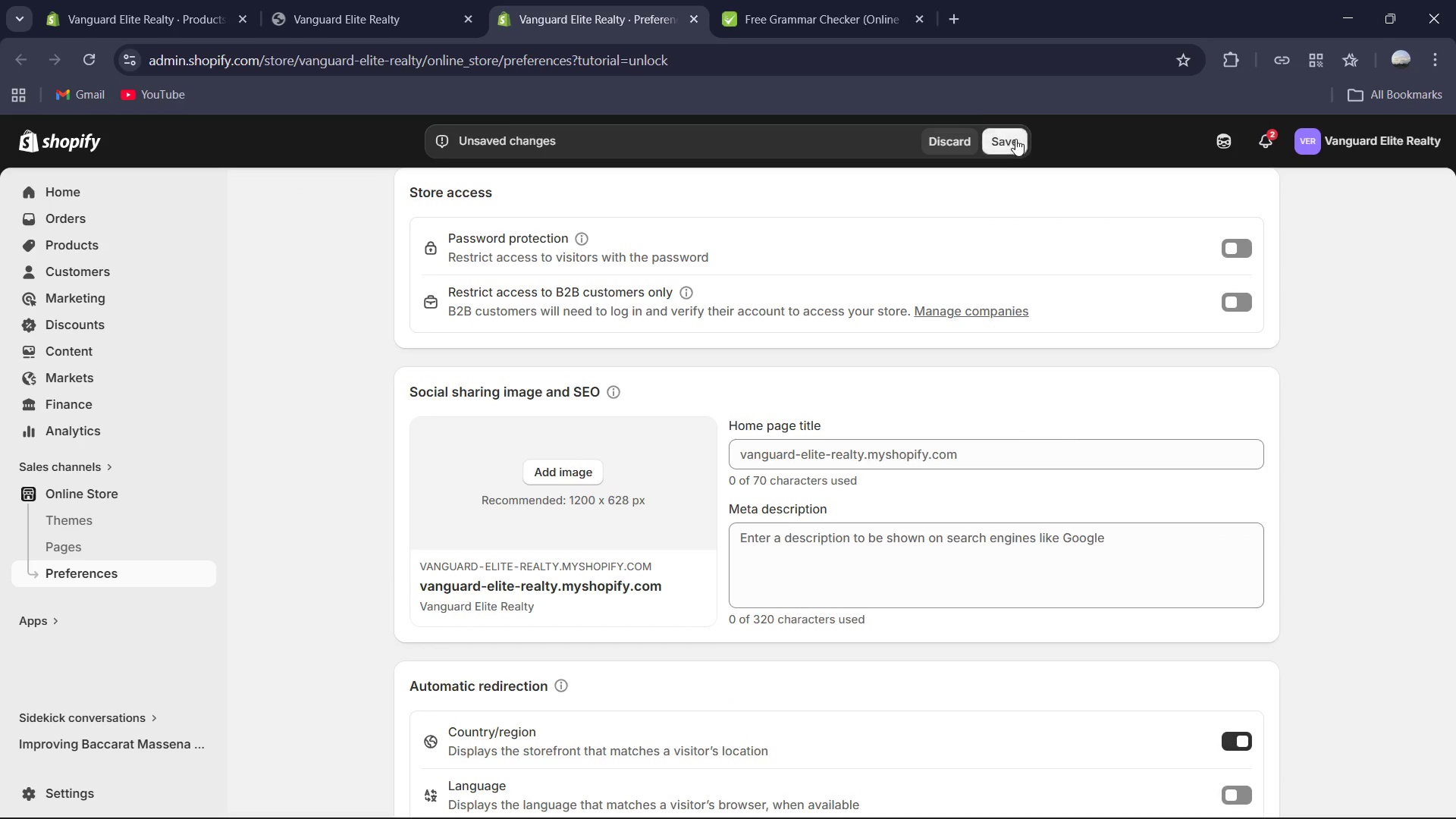 
scroll: coordinate [878, 378], scroll_direction: up, amount: 3.0
 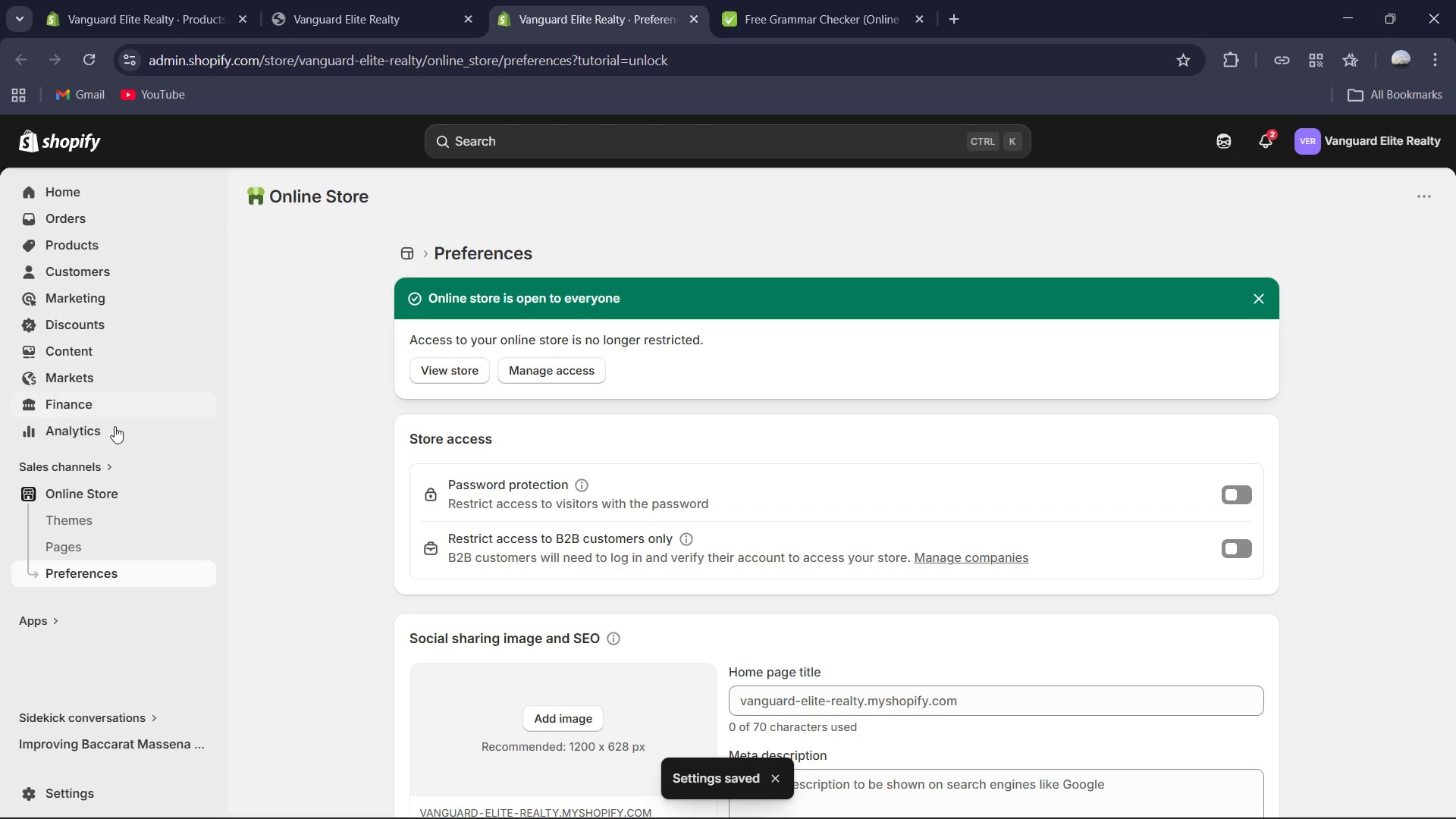 
left_click([199, 498])
 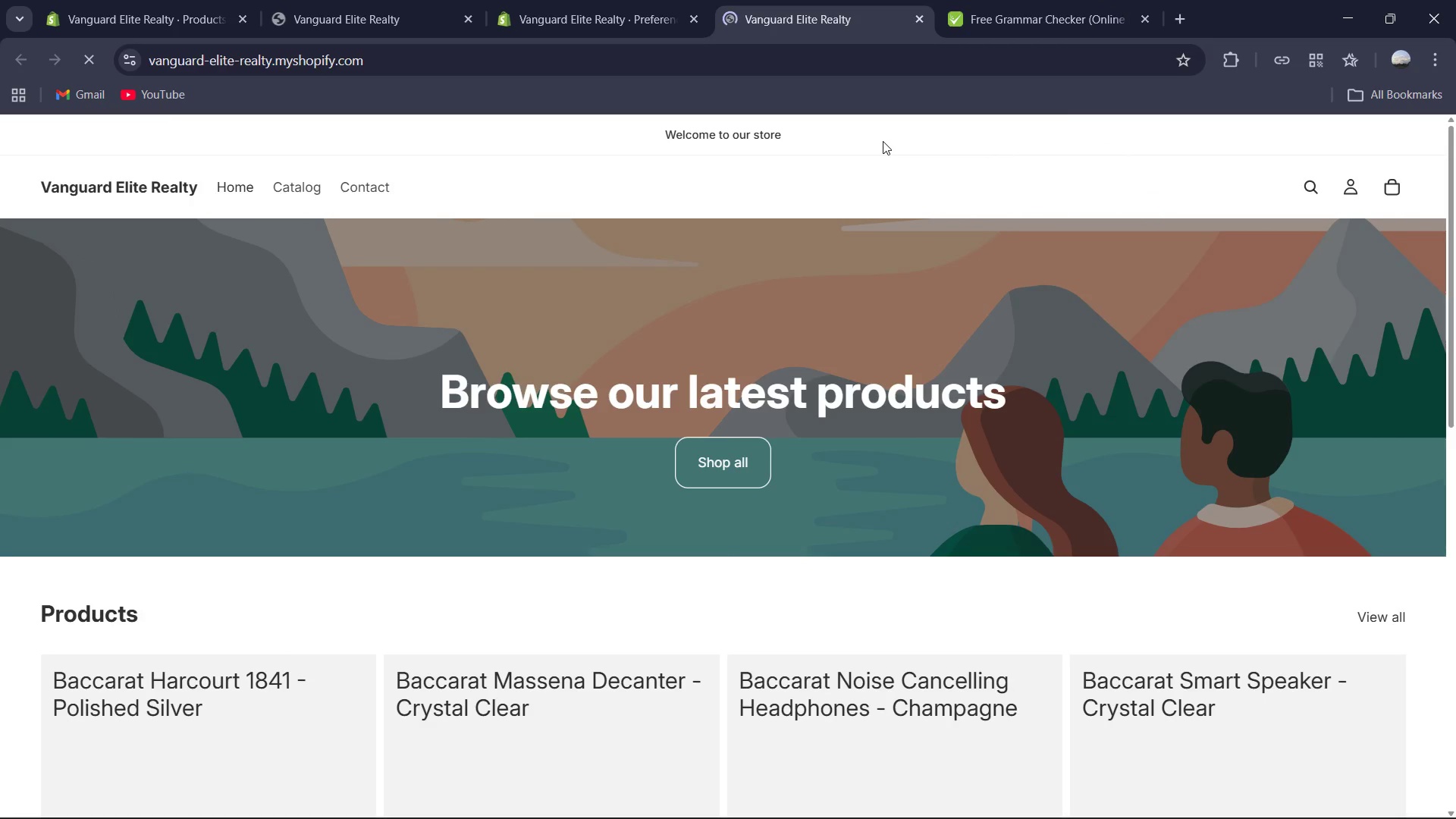 
wait(5.23)
 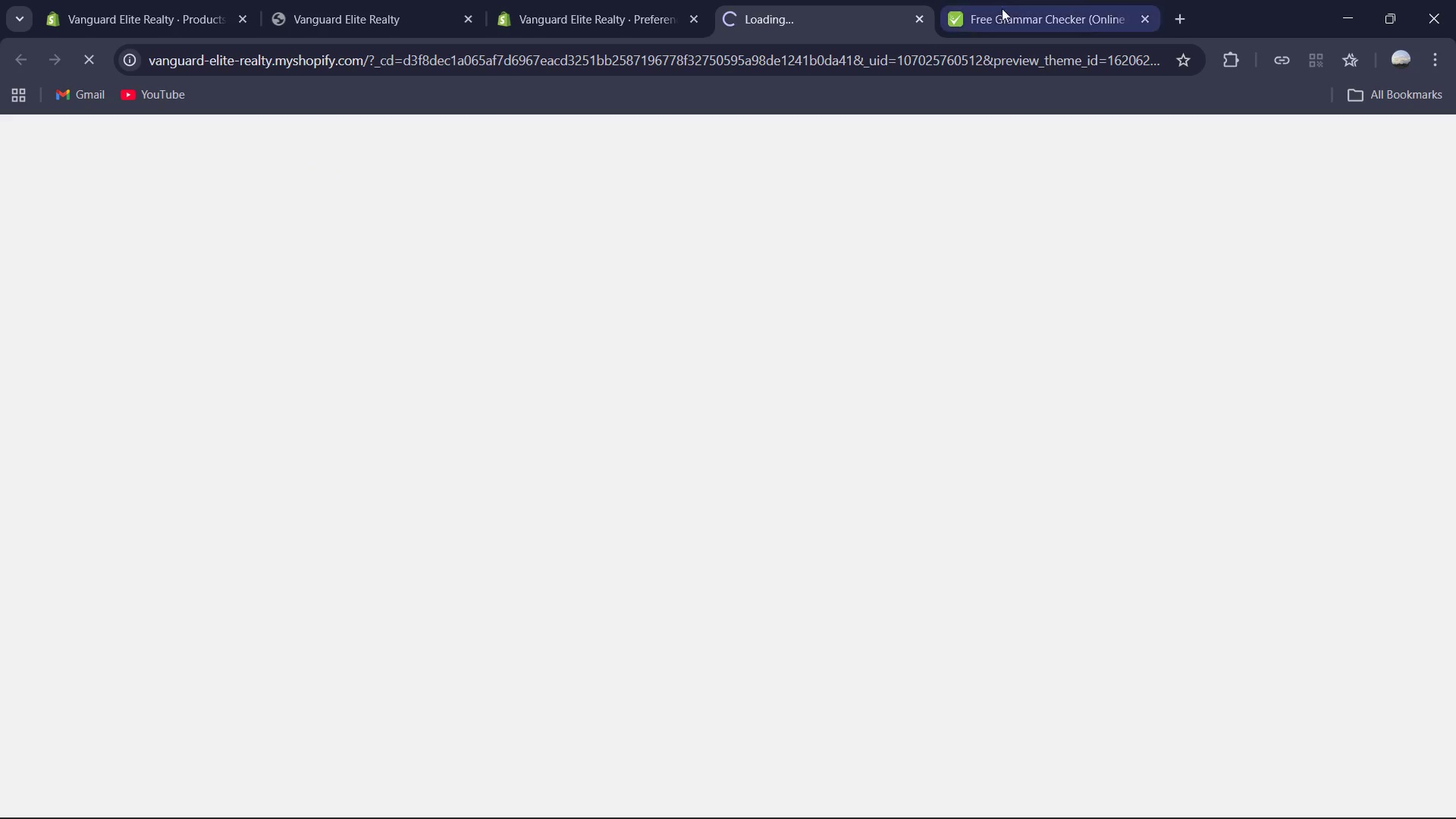 
scroll: coordinate [718, 388], scroll_direction: down, amount: 6.0
 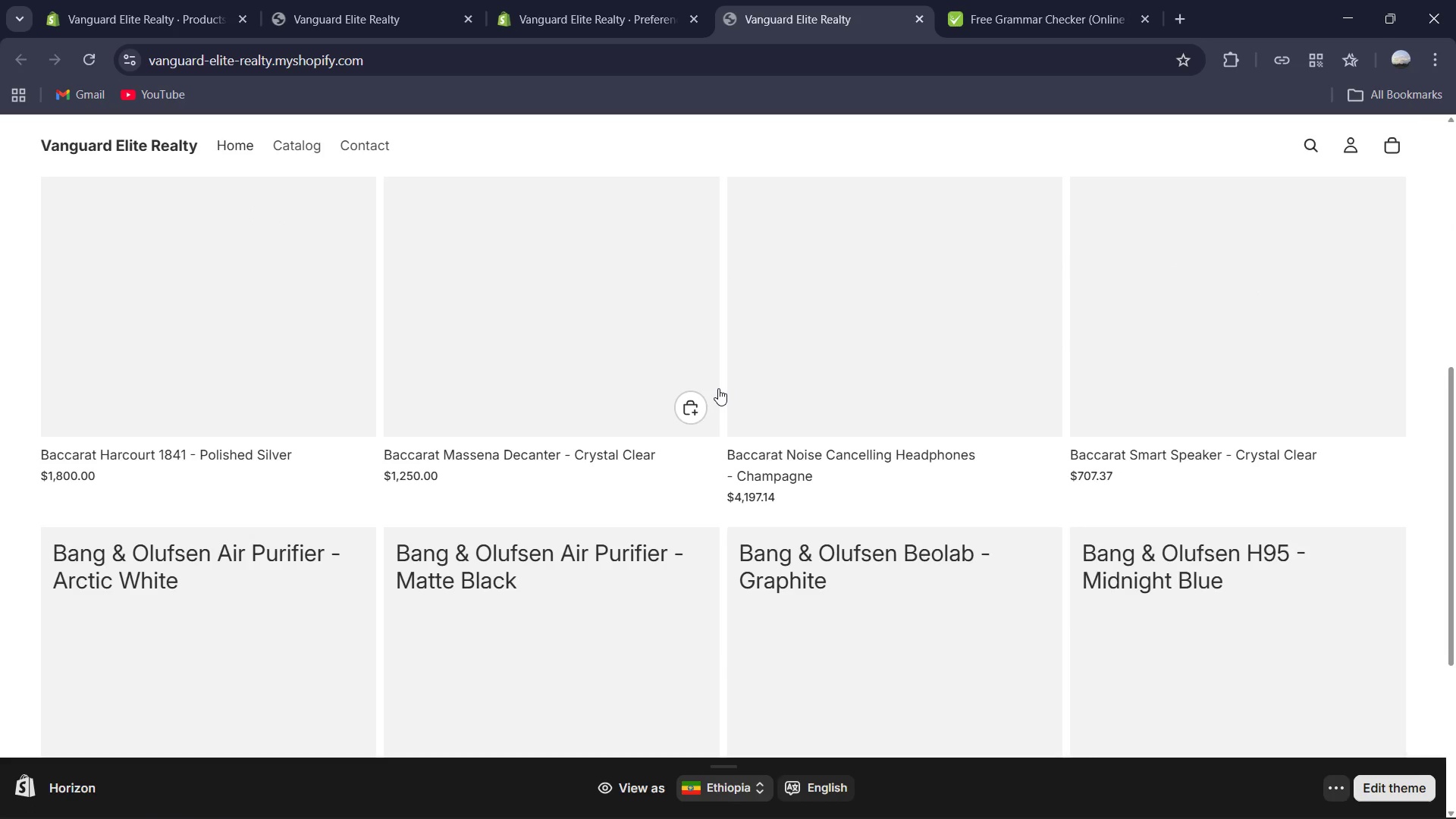 
scroll: coordinate [718, 388], scroll_direction: up, amount: 2.0
 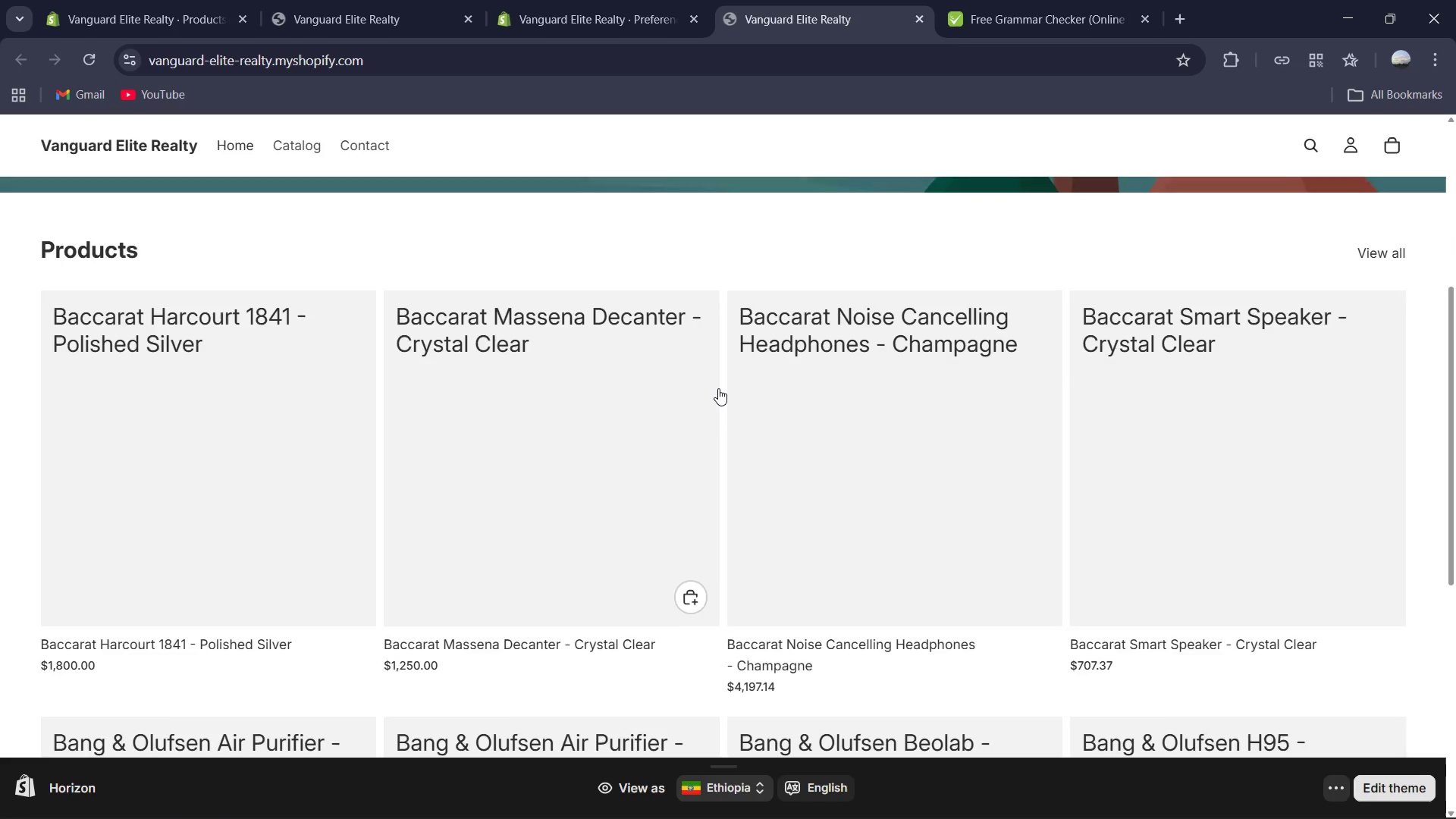 
scroll: coordinate [718, 388], scroll_direction: down, amount: 14.0
 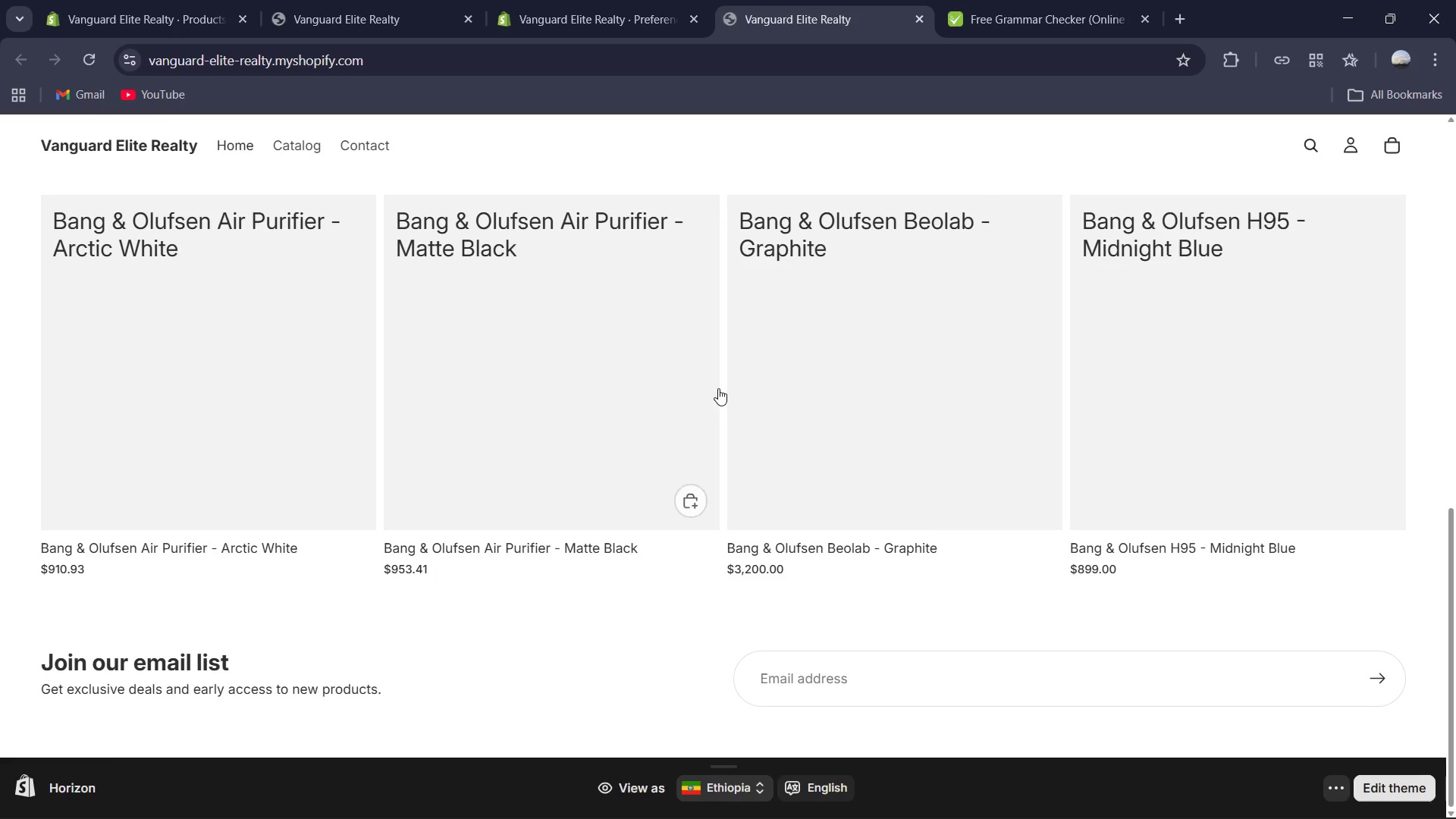 
scroll: coordinate [719, 389], scroll_direction: up, amount: 14.0
 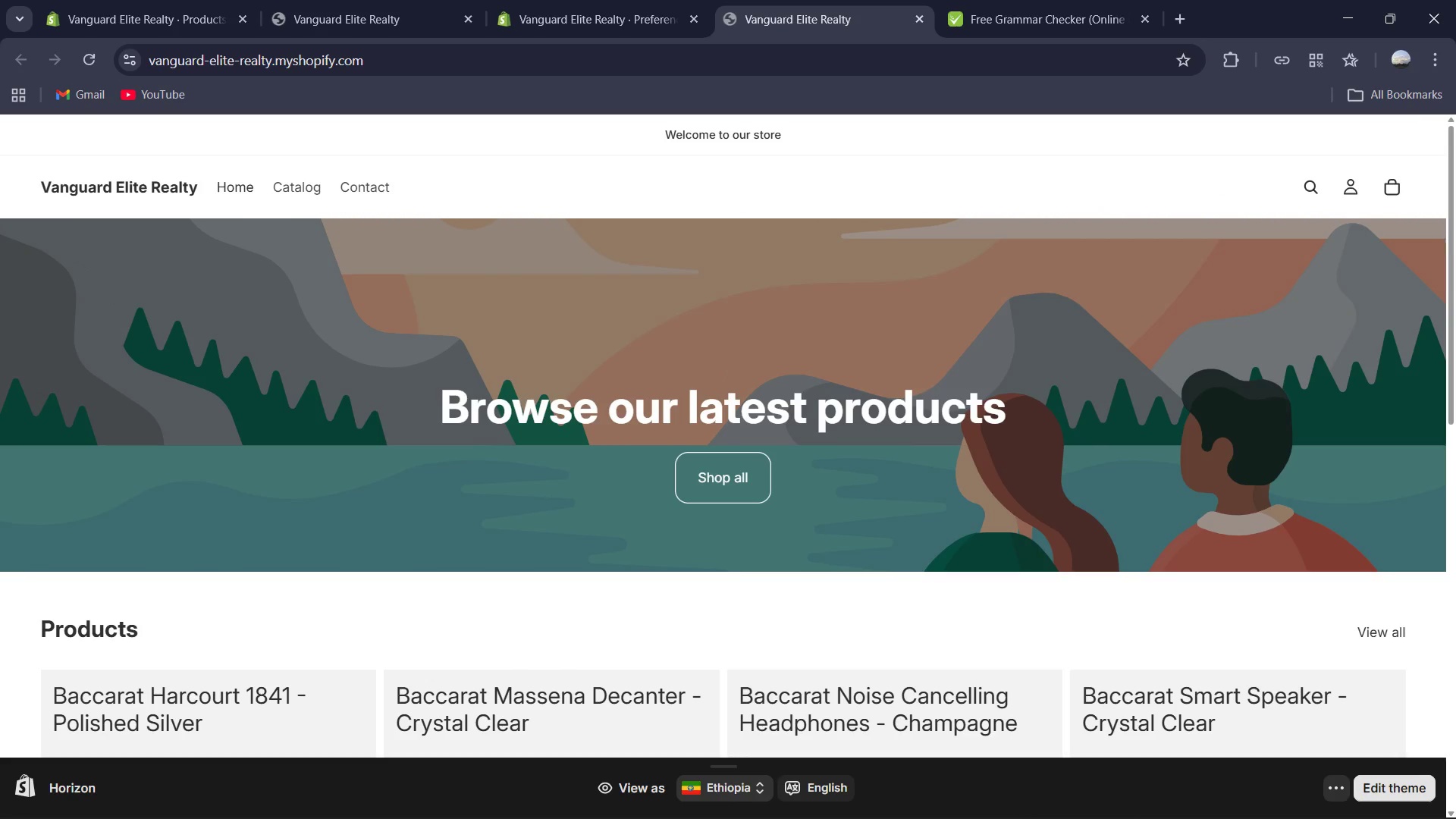 
left_click([1020, 805])